 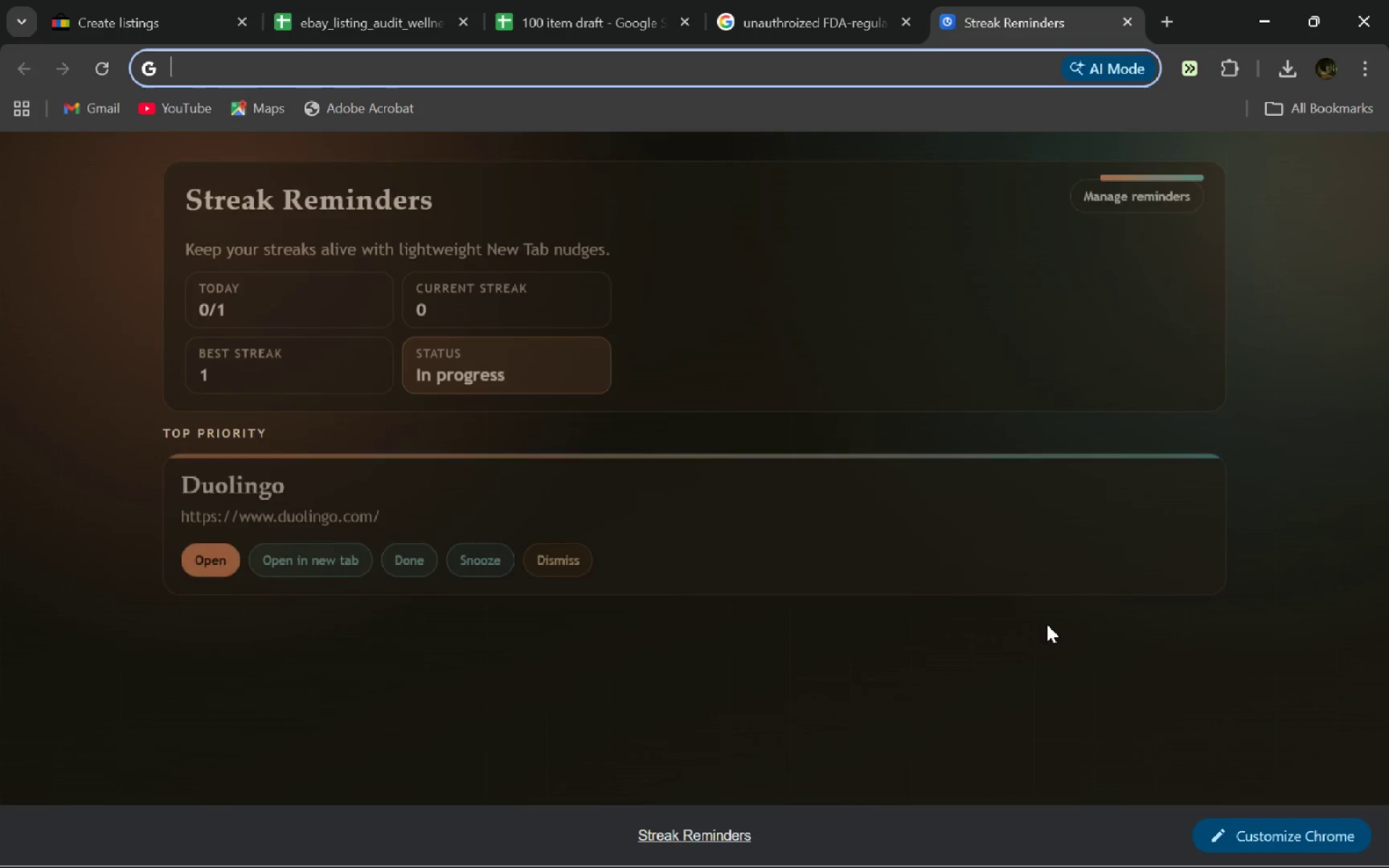 
type(dow)
 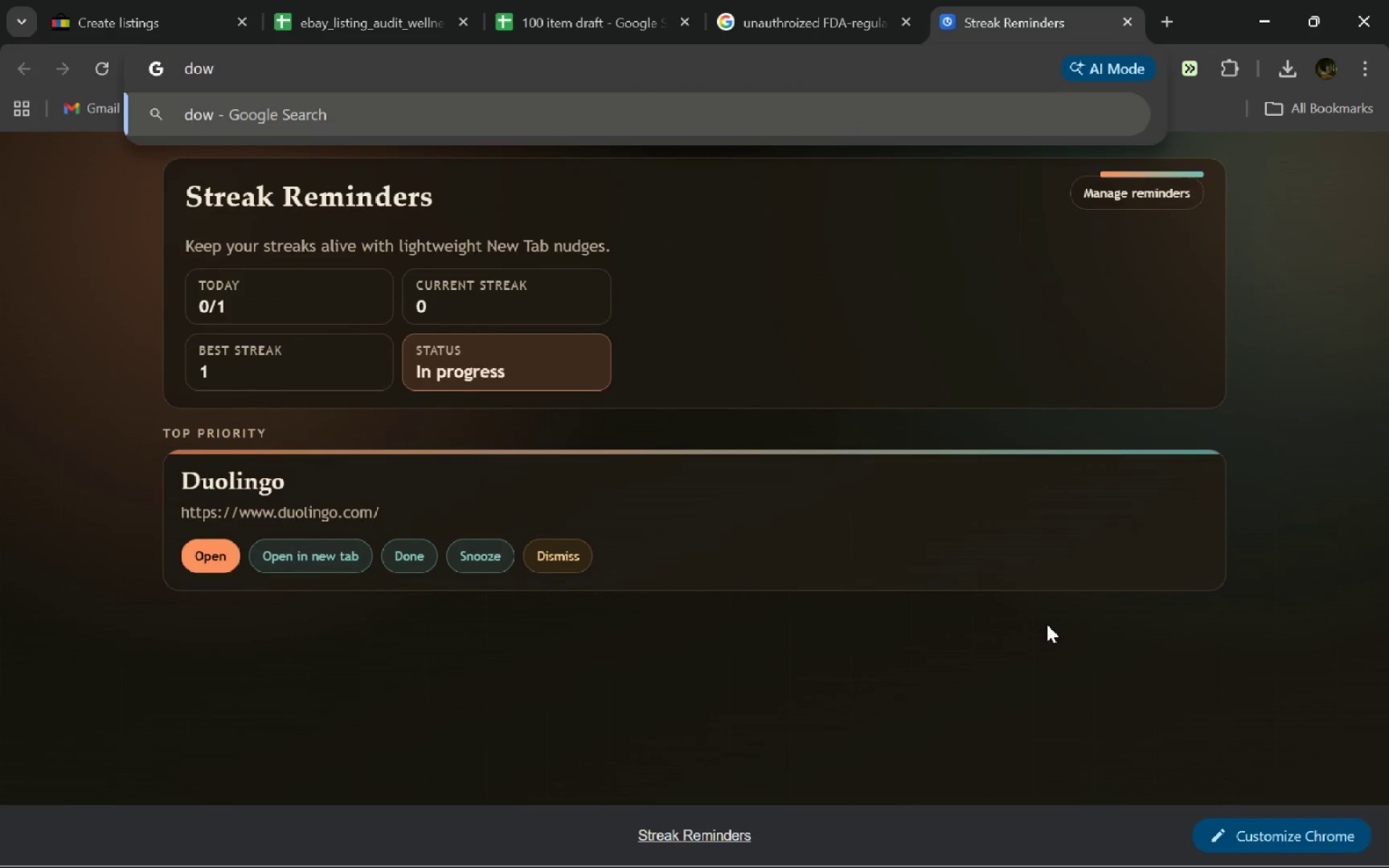 
key(Control+ControlLeft)
 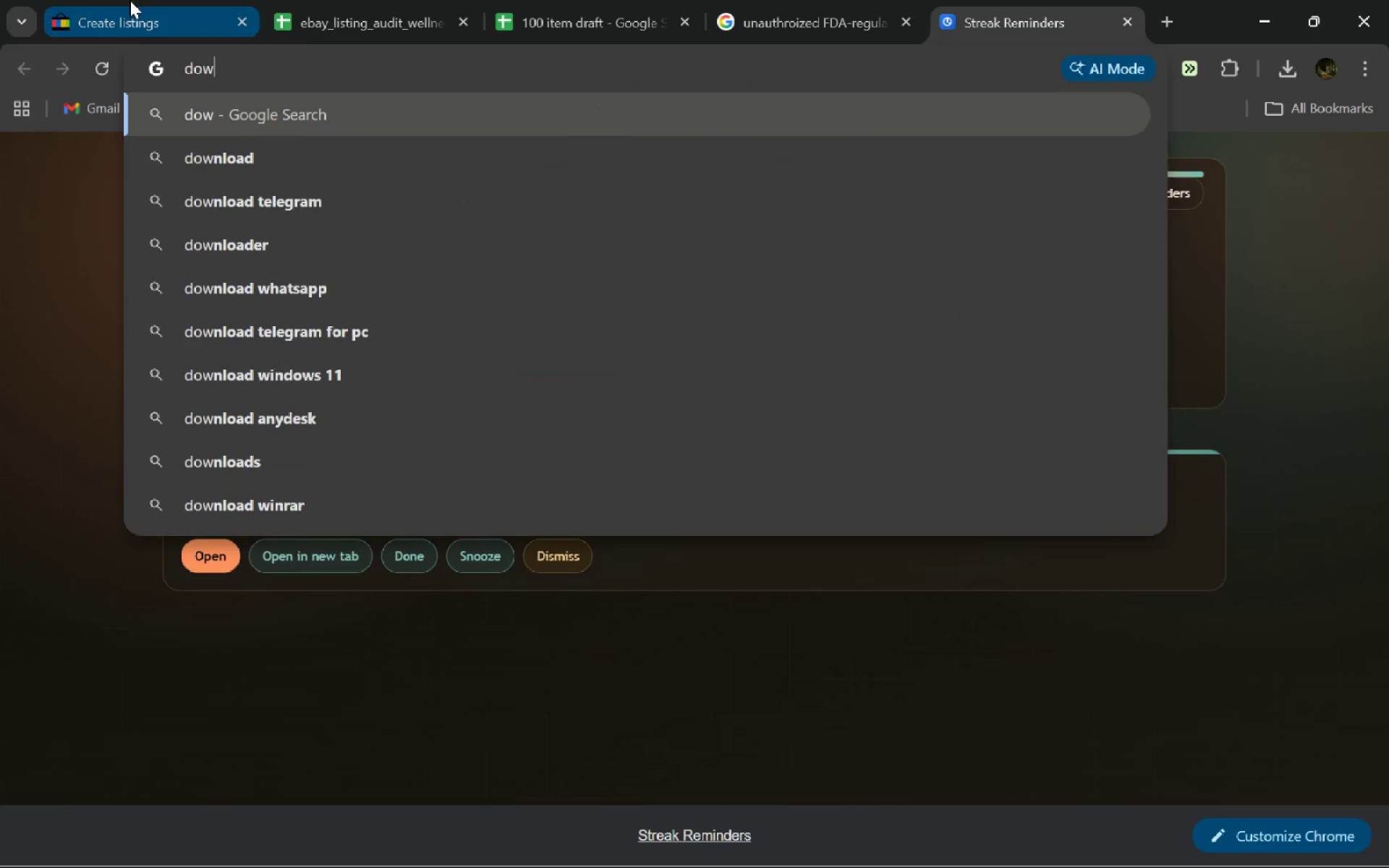 
left_click([129, 0])
 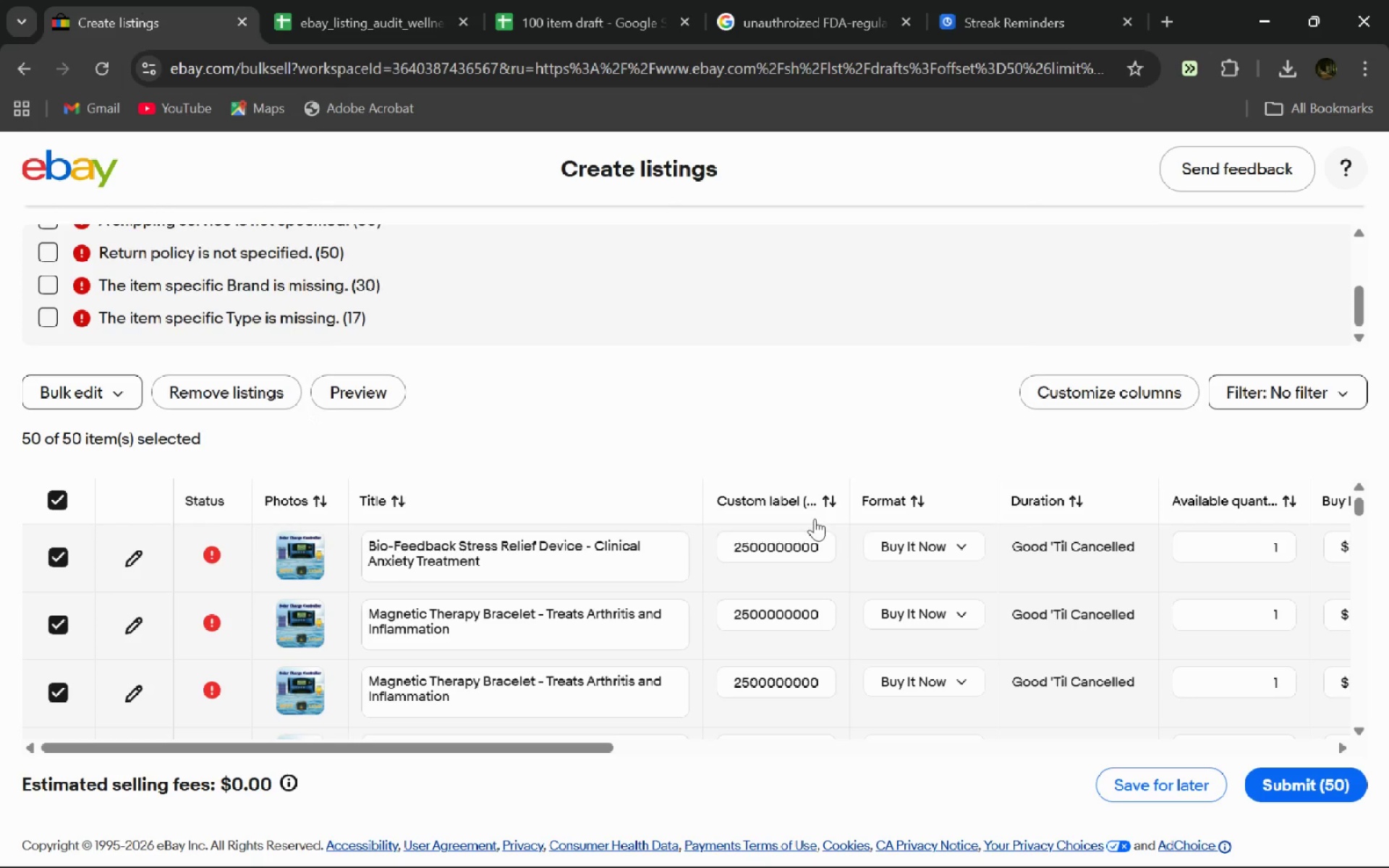 
key(Meta+MetaLeft)
 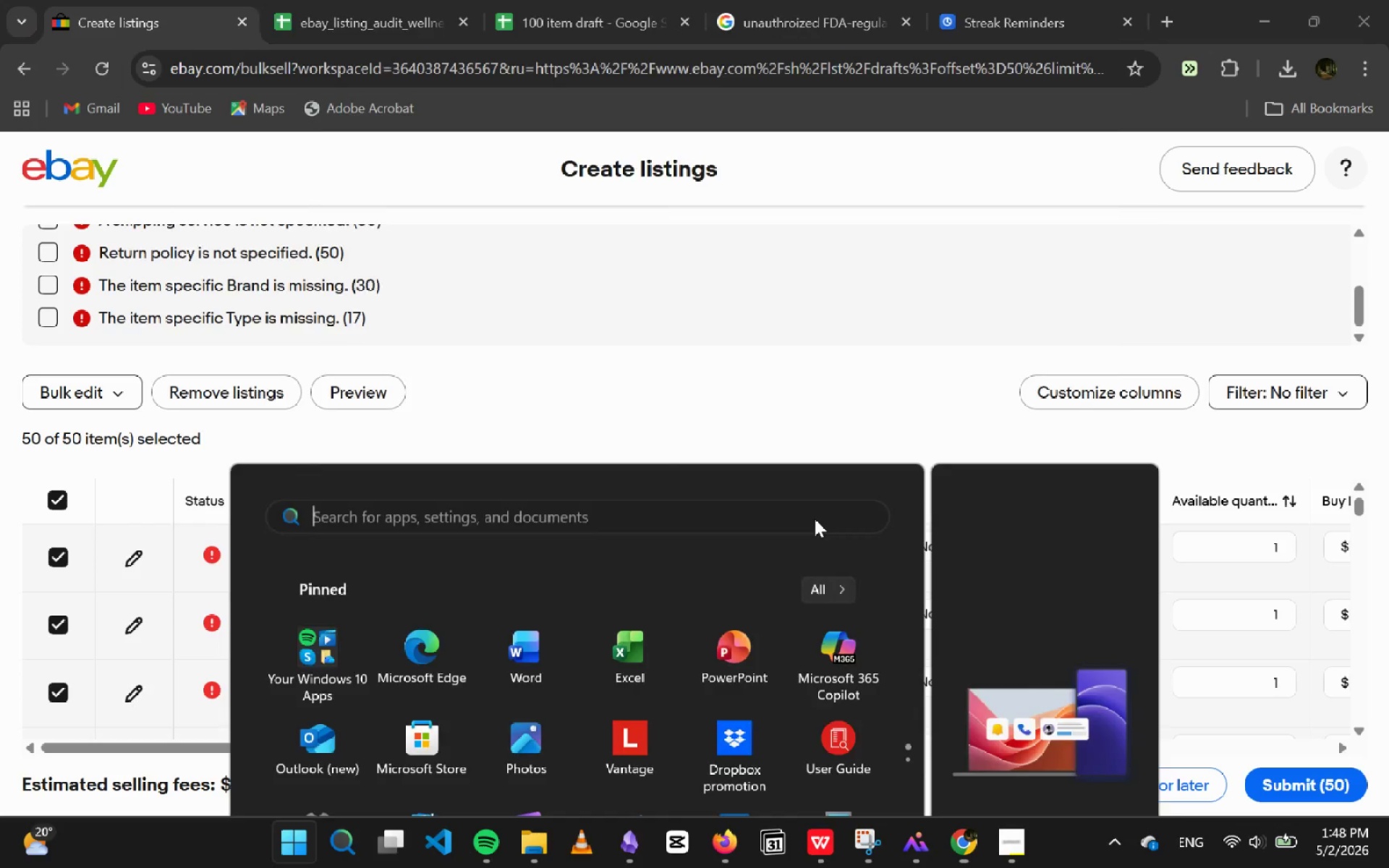 
type(proto)
 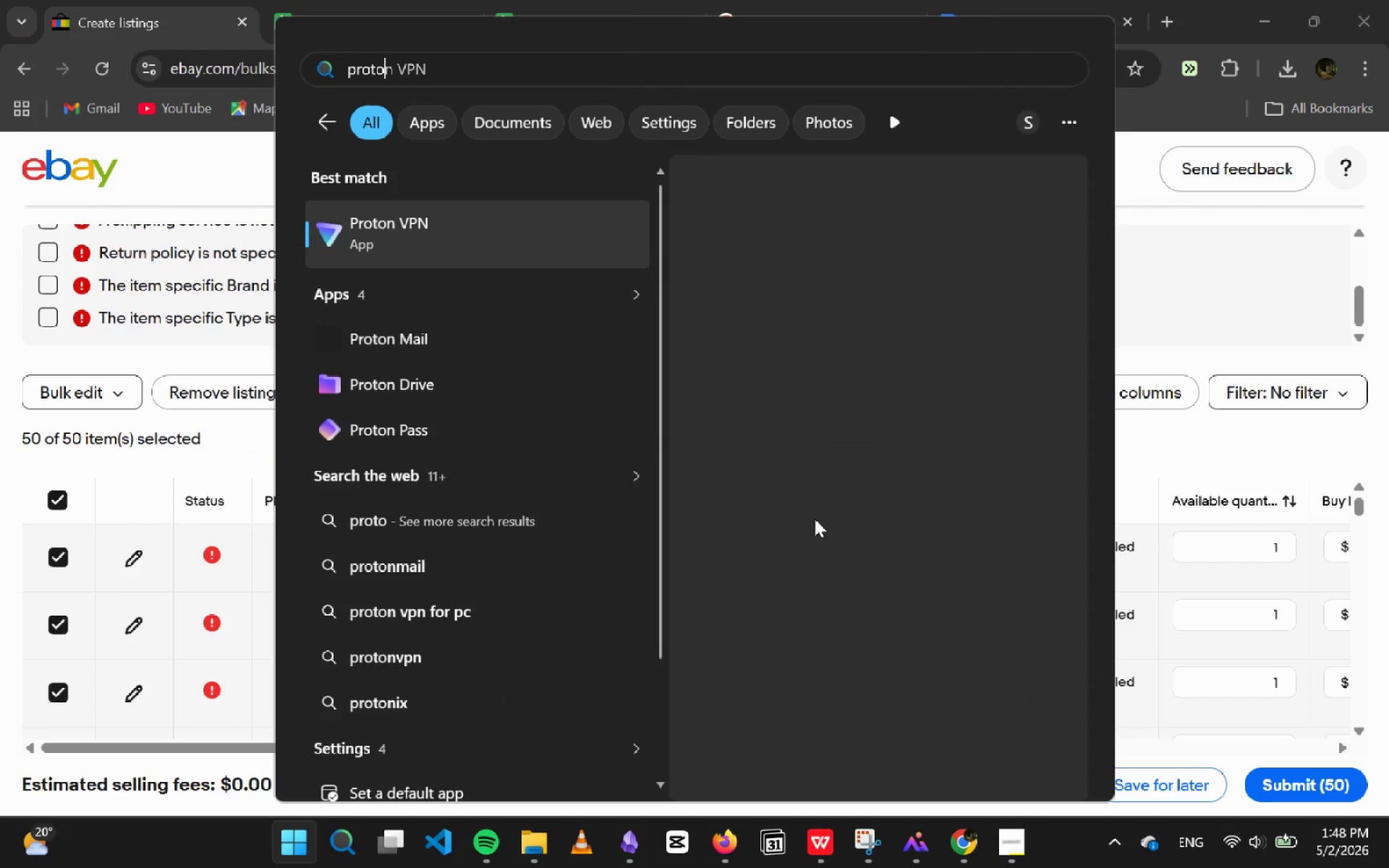 
key(Enter)
 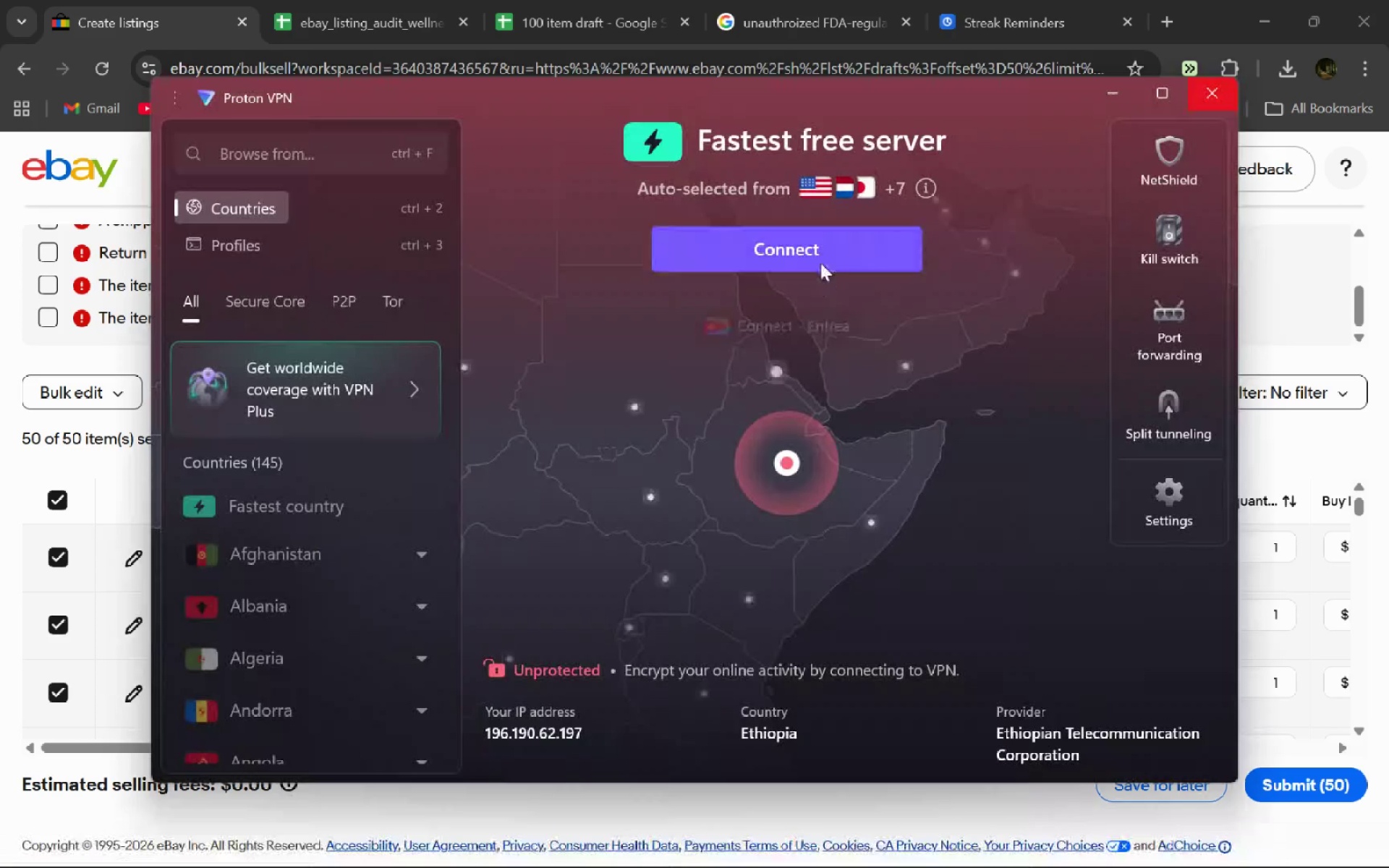 
left_click([812, 259])
 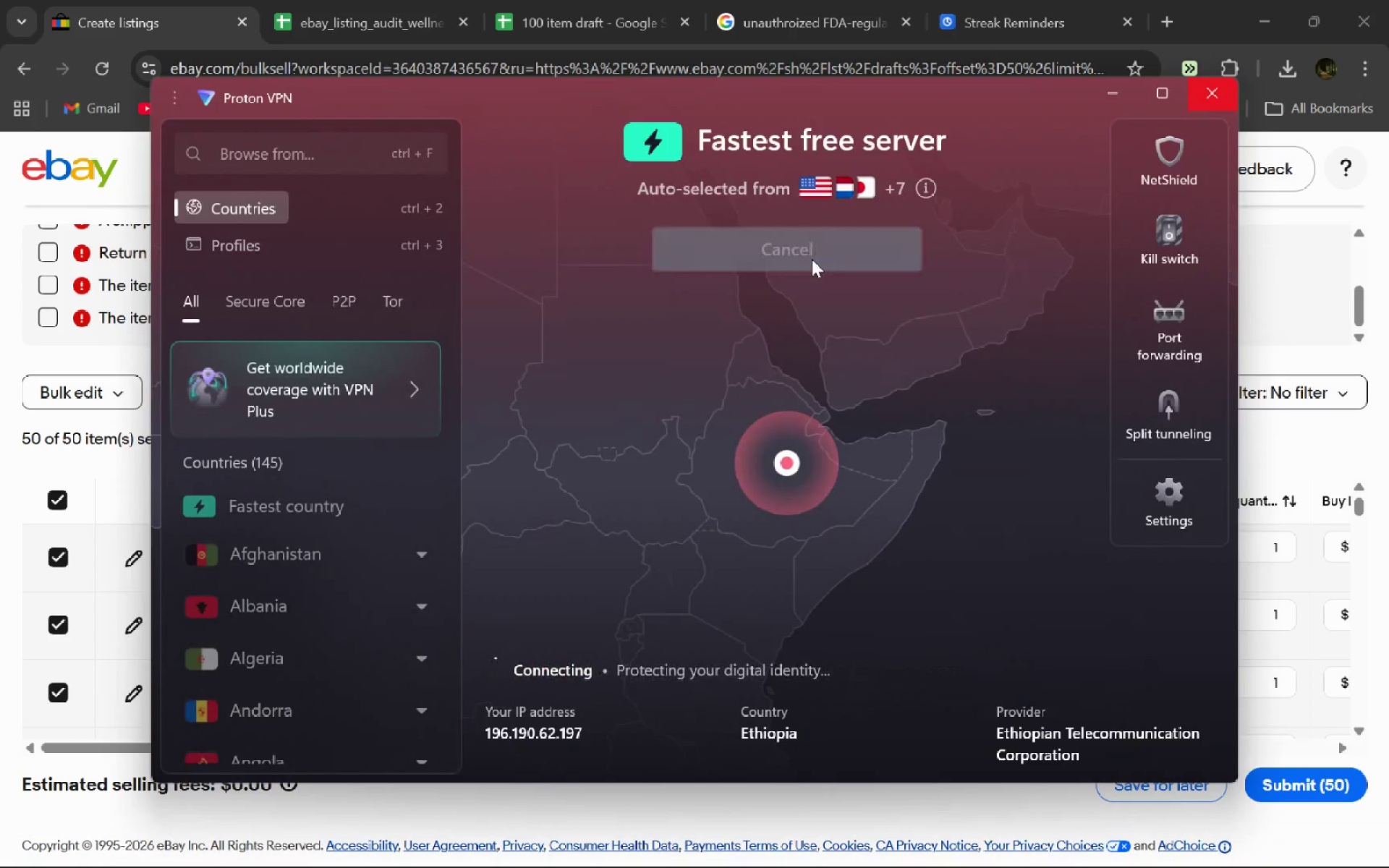 
key(Alt+AltLeft)
 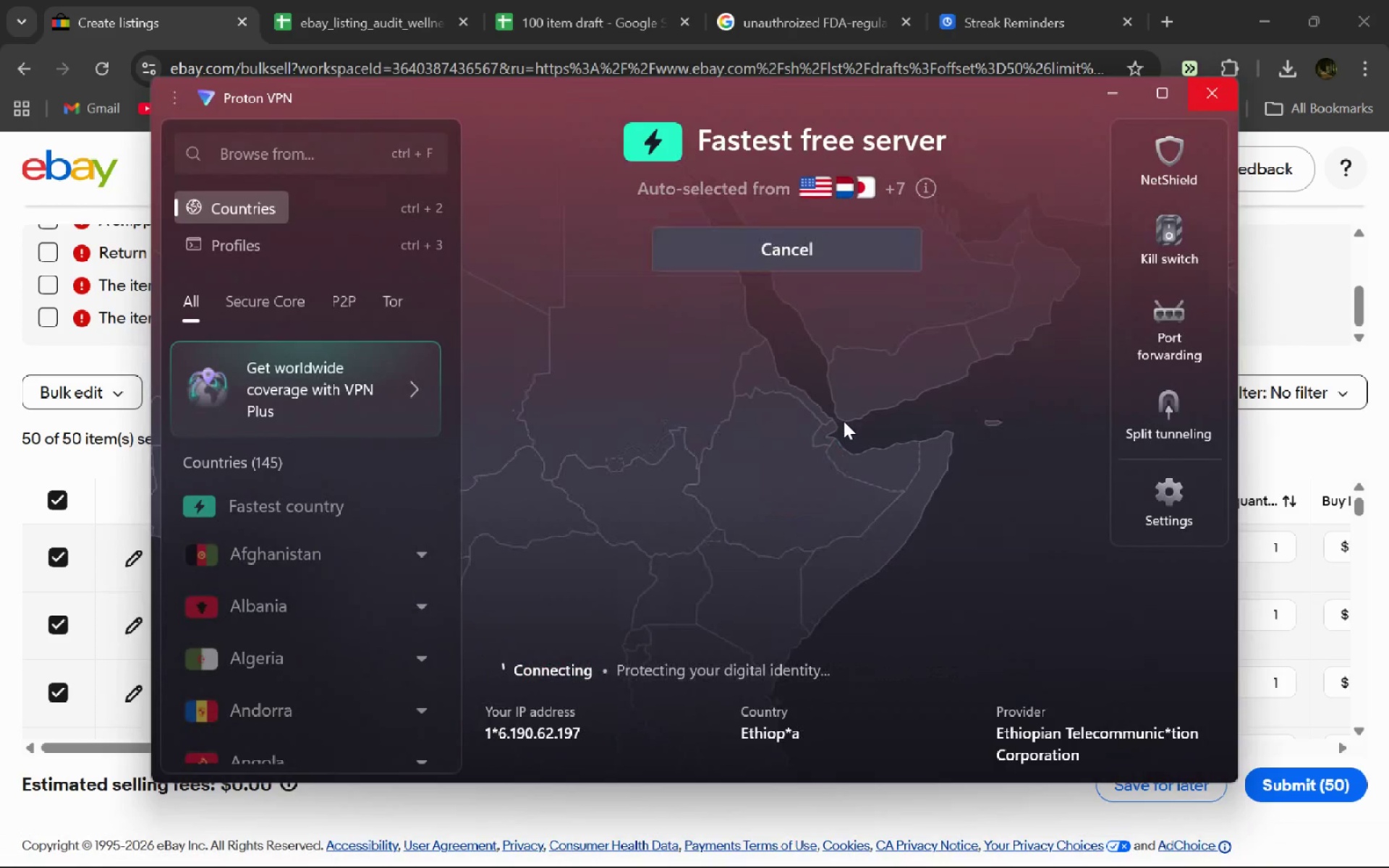 
key(Alt+Tab)
 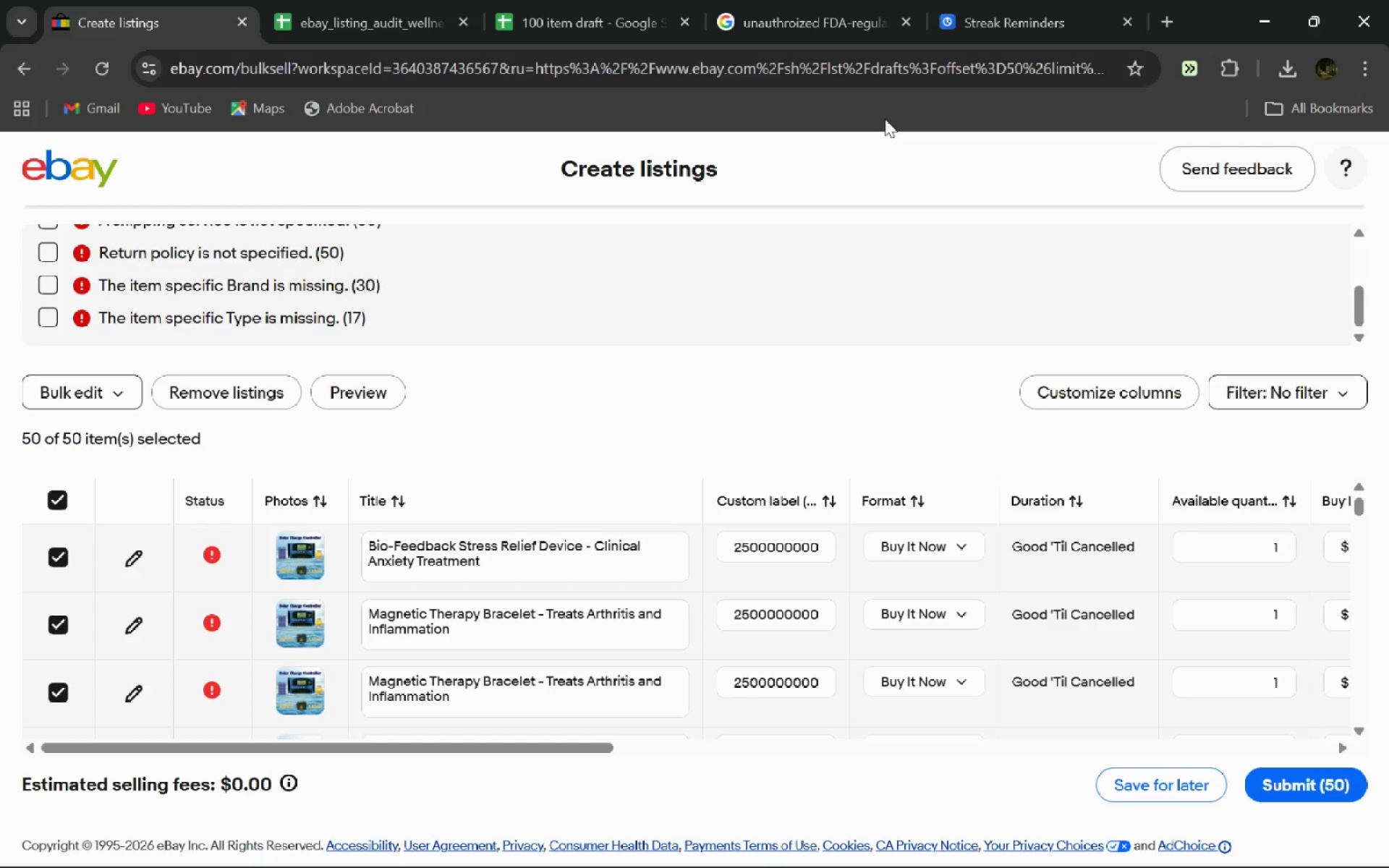 
left_click([1033, 0])
 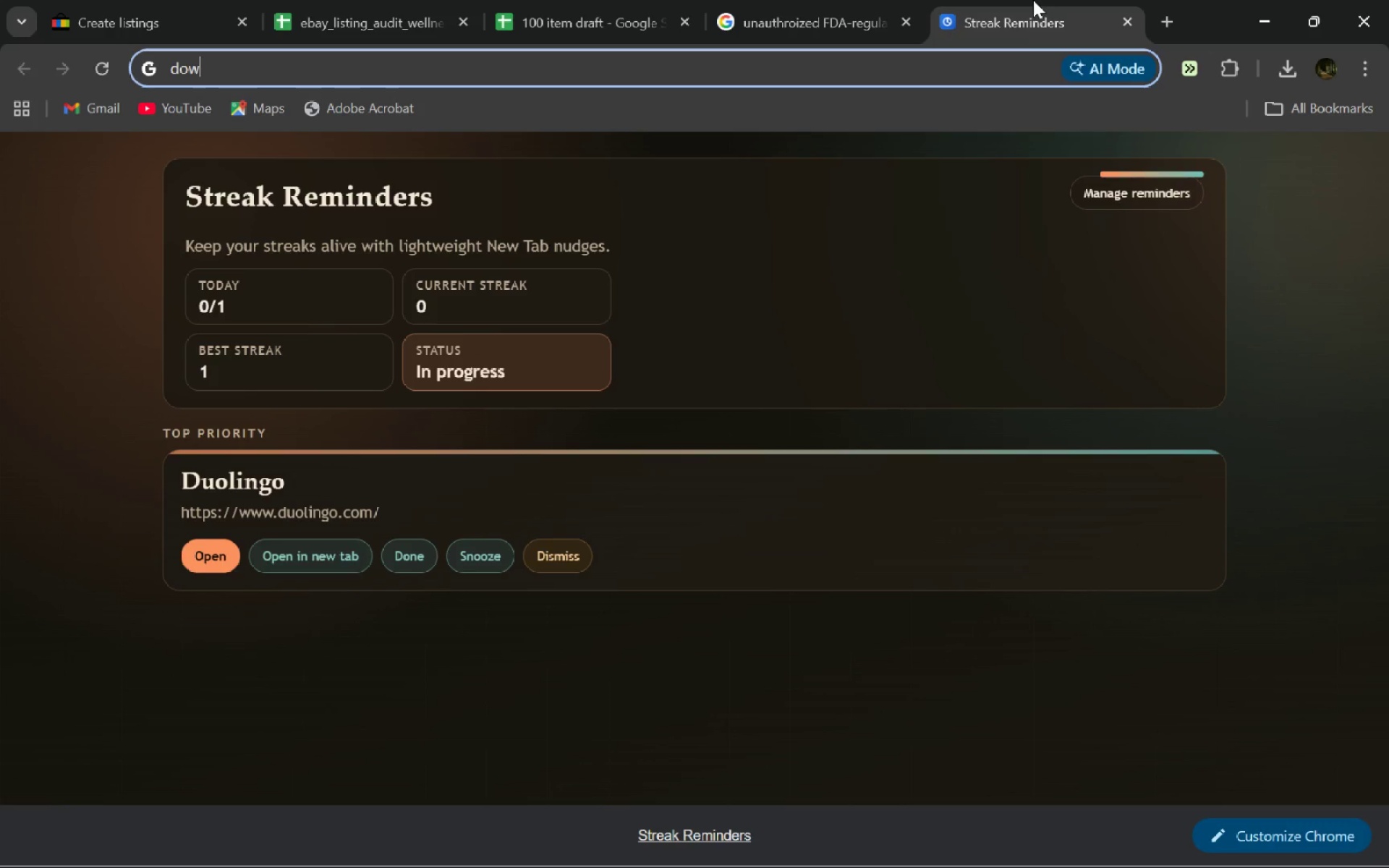 
key(Alt+AltLeft)
 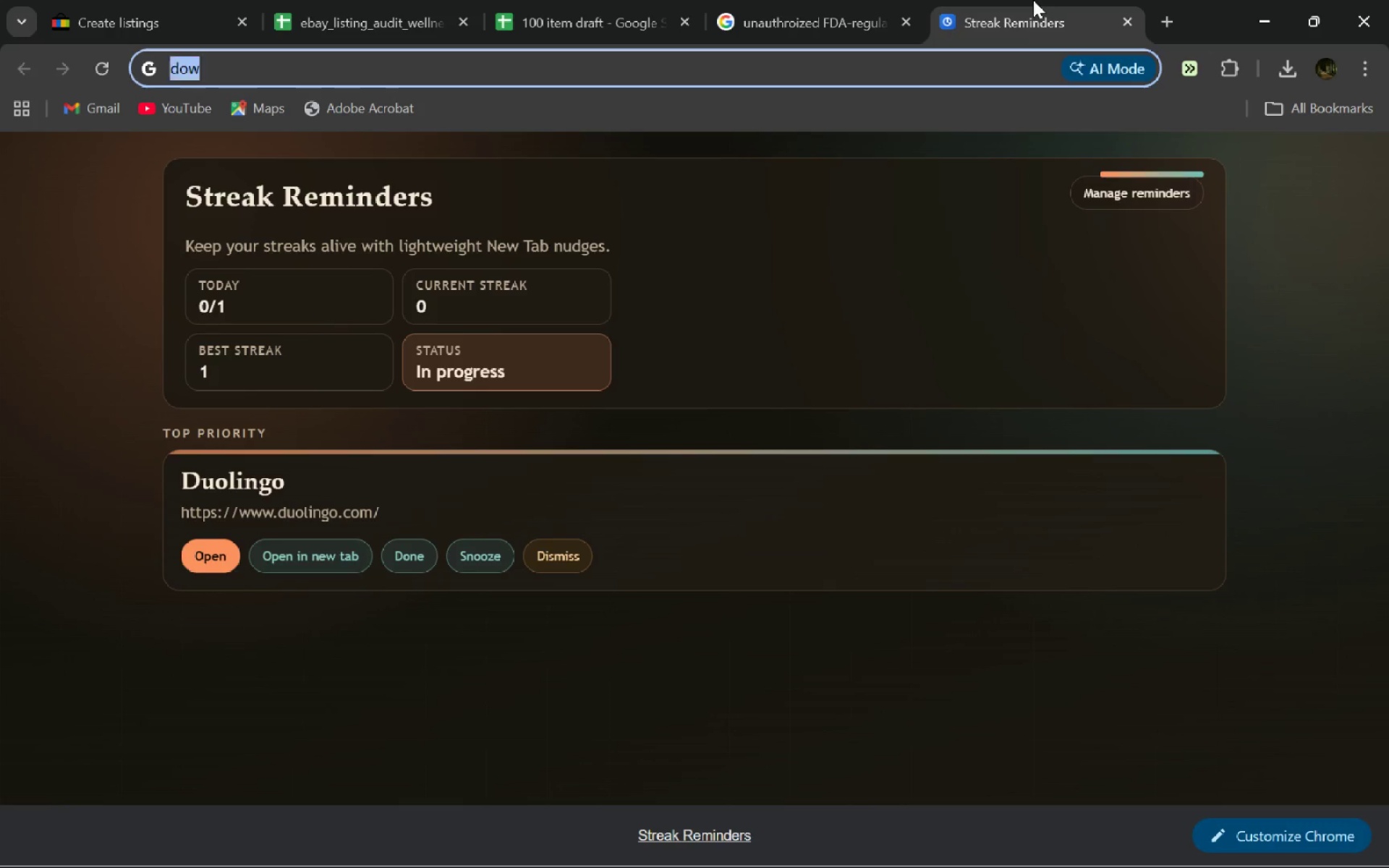 
type(dhow to download a csv file fo)
key(Backspace)
type(rom eBay bulk listing draft)
 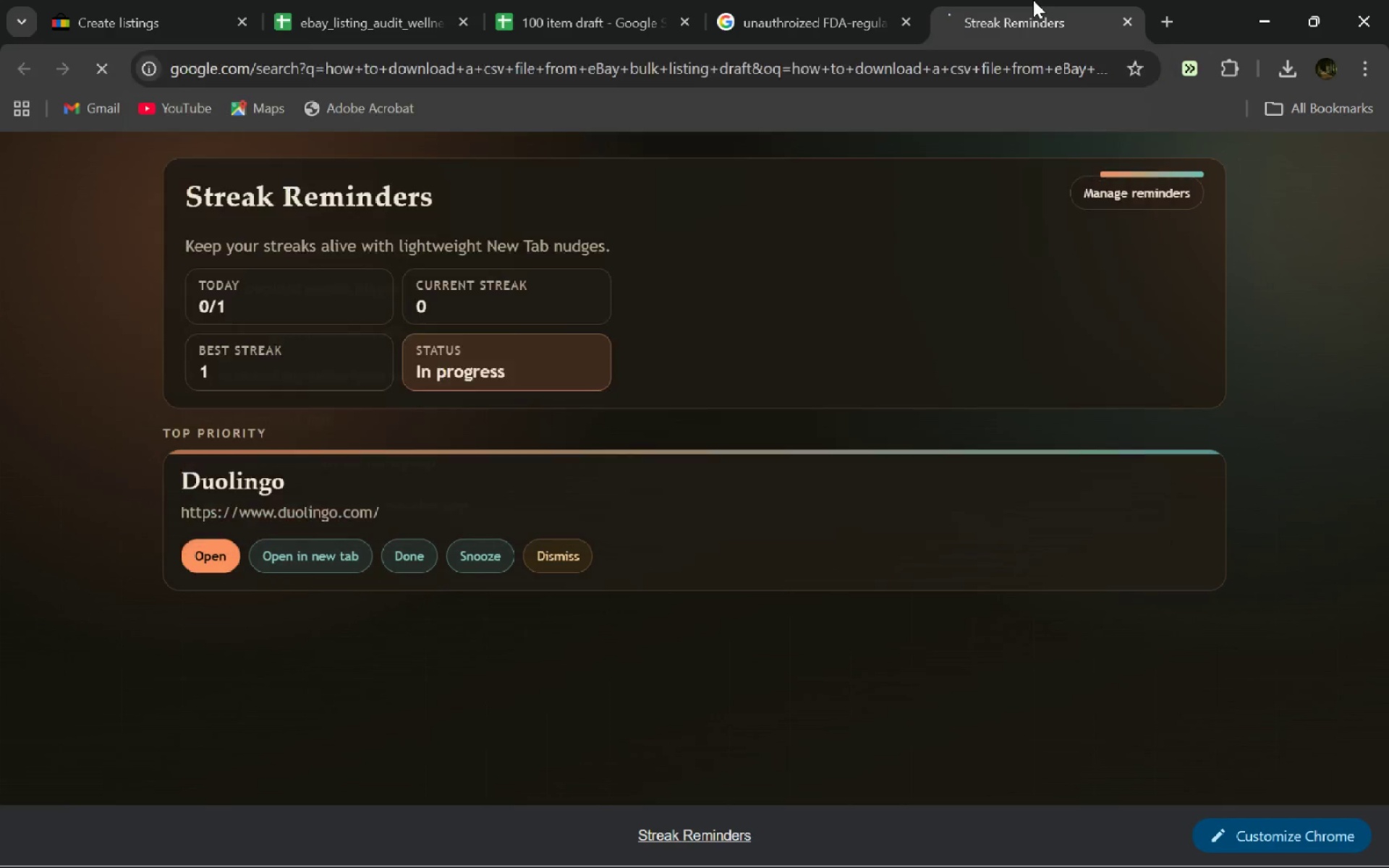 
key(Enter)
 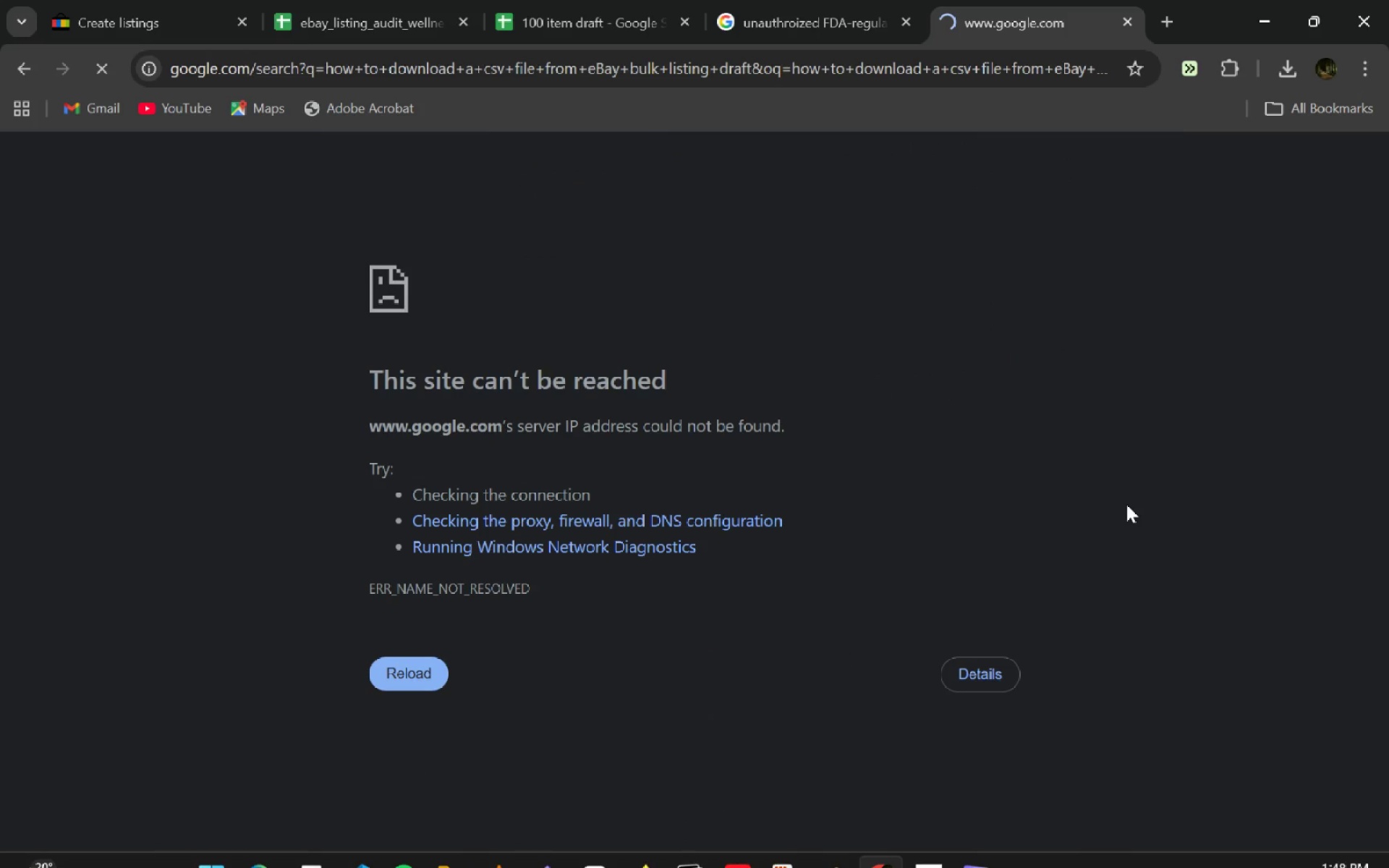 
key(Alt+AltLeft)
 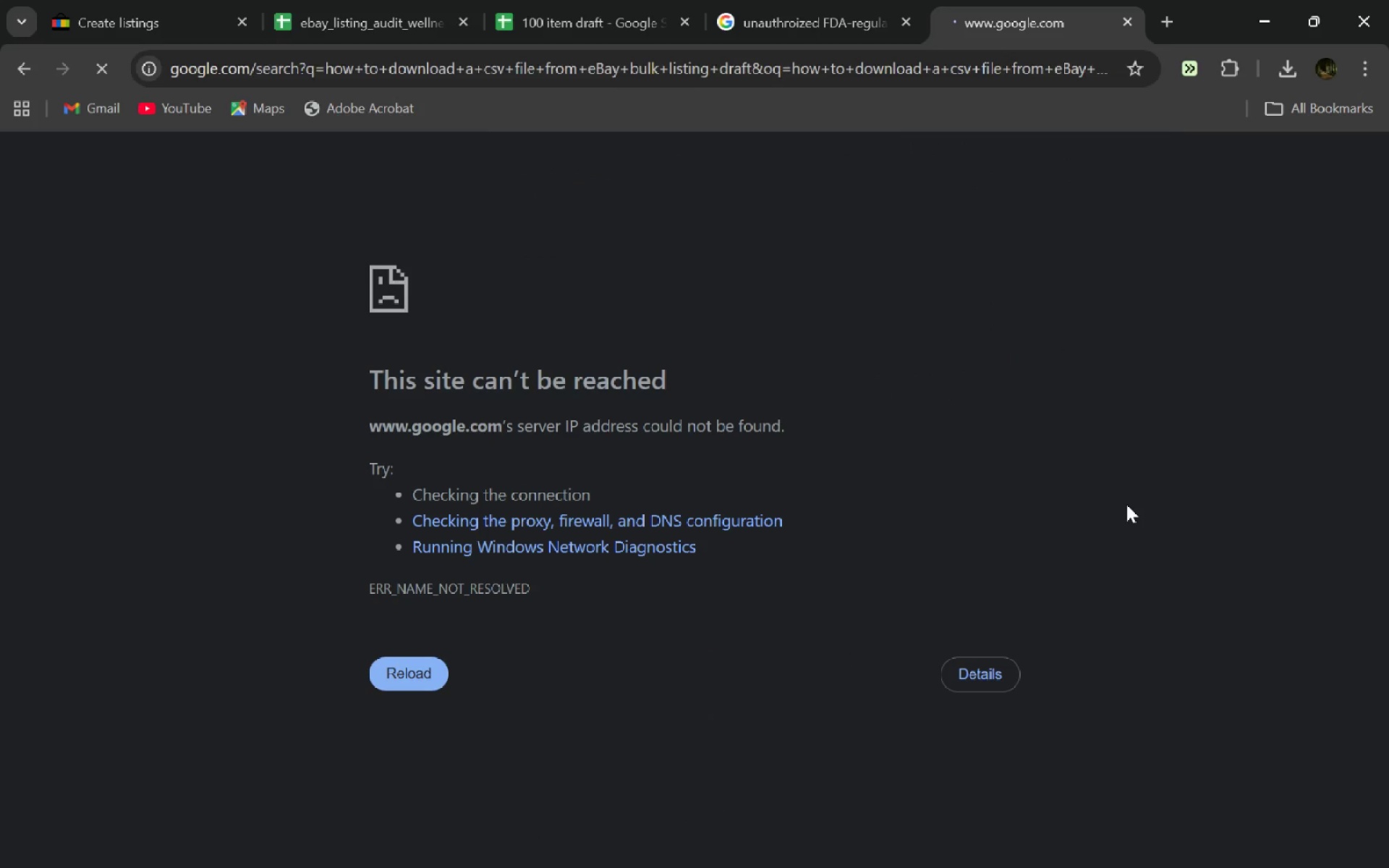 
key(Alt+D)
 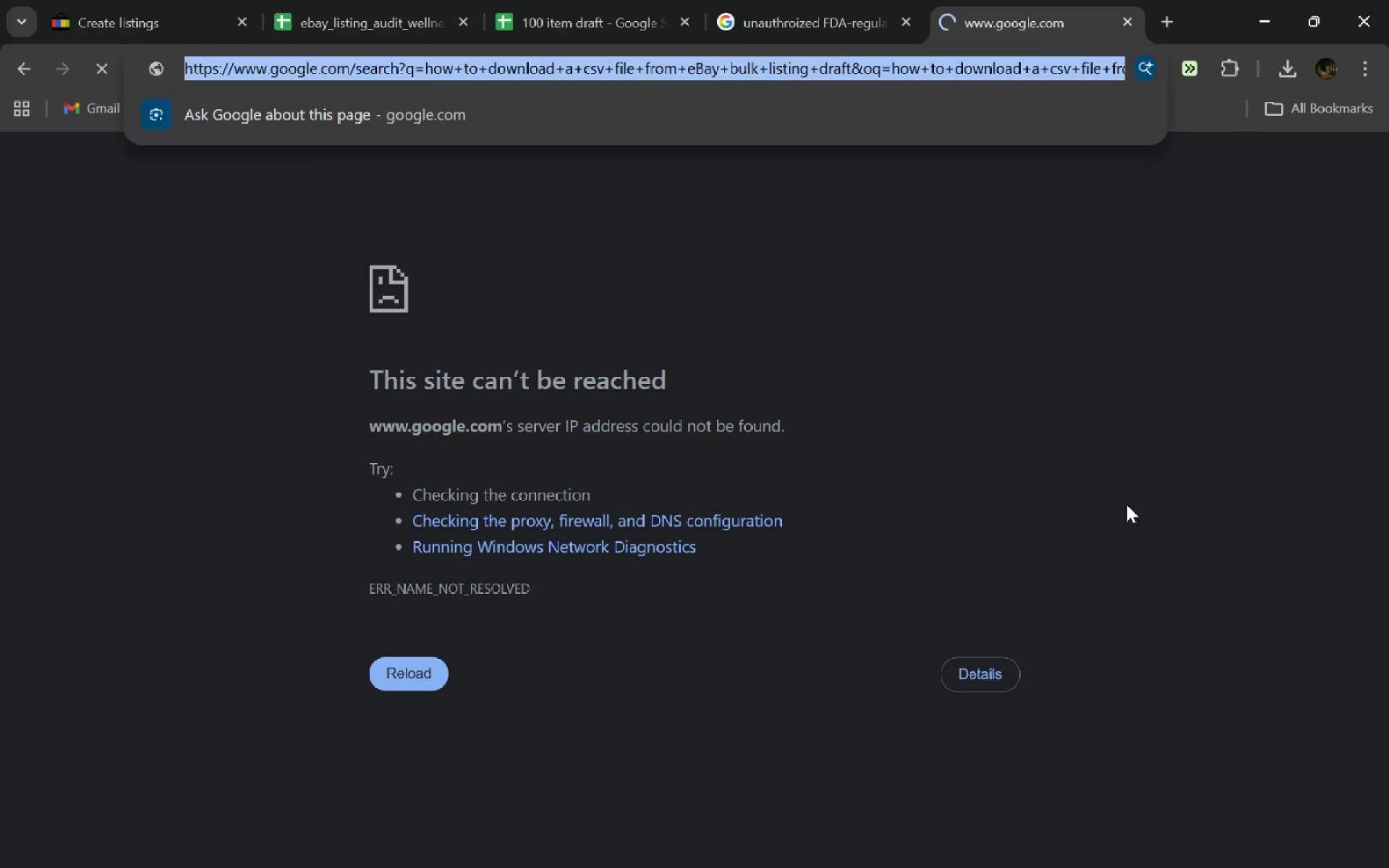 
key(Enter)
 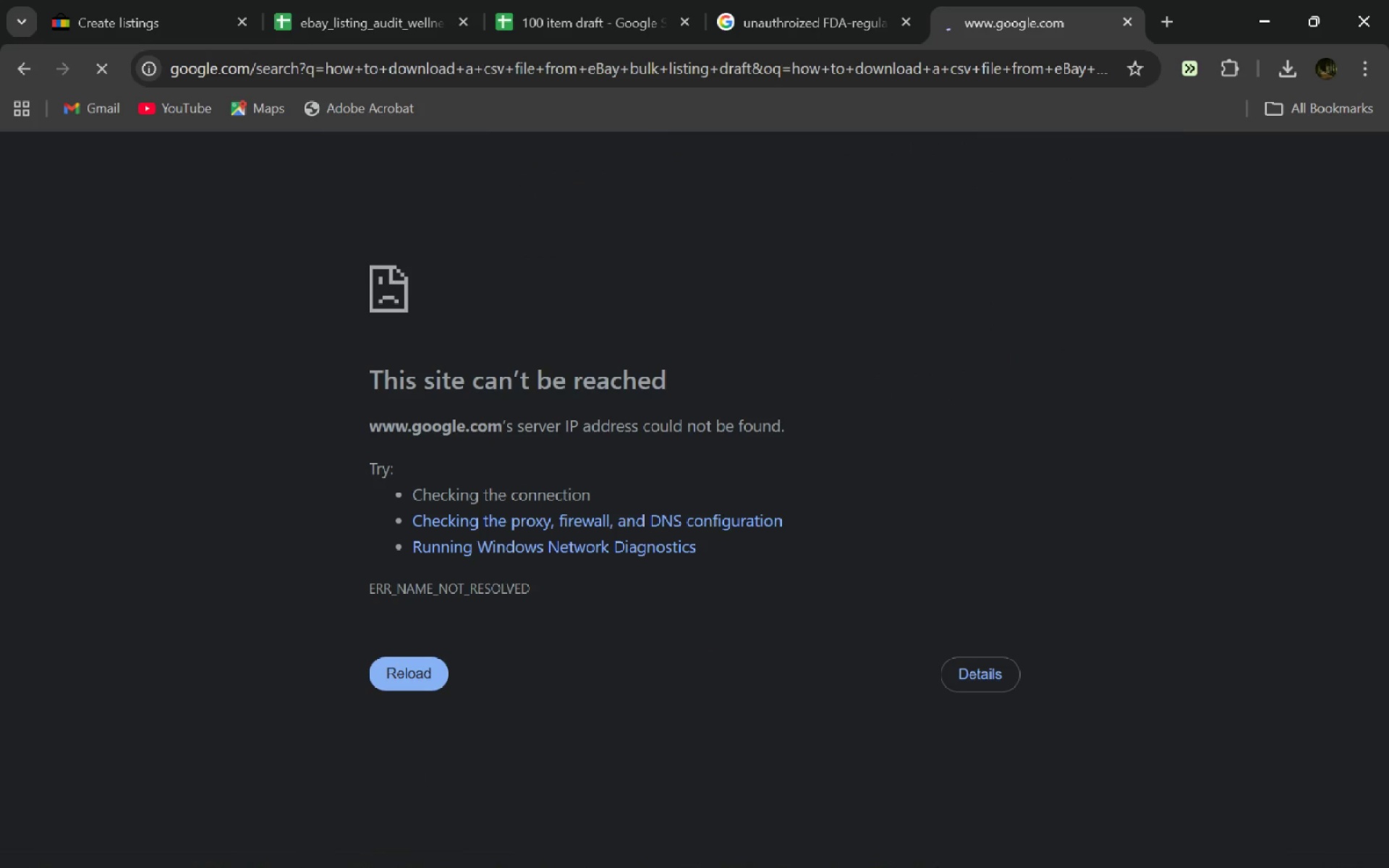 
left_click([937, 867])
 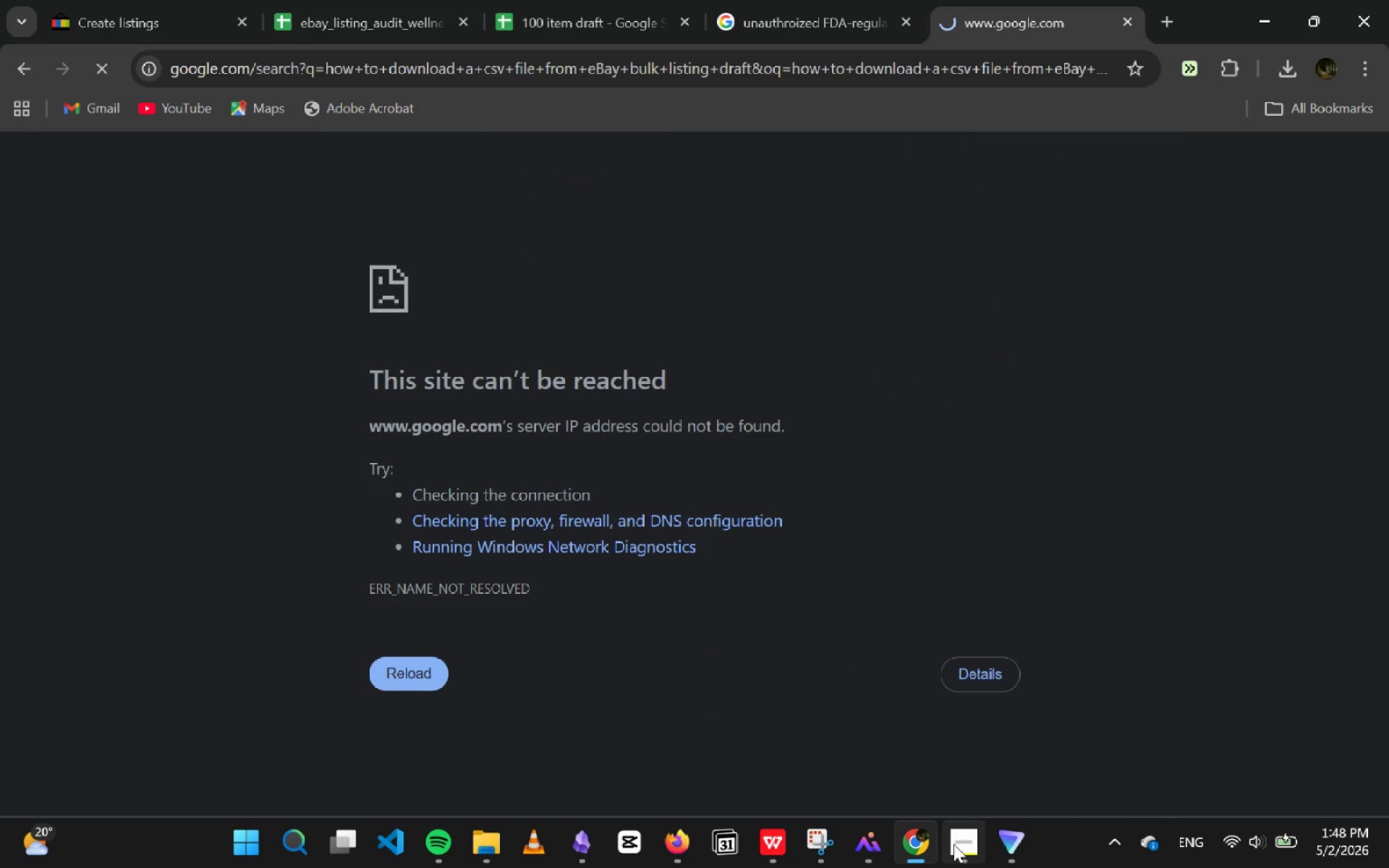 
left_click([984, 865])